 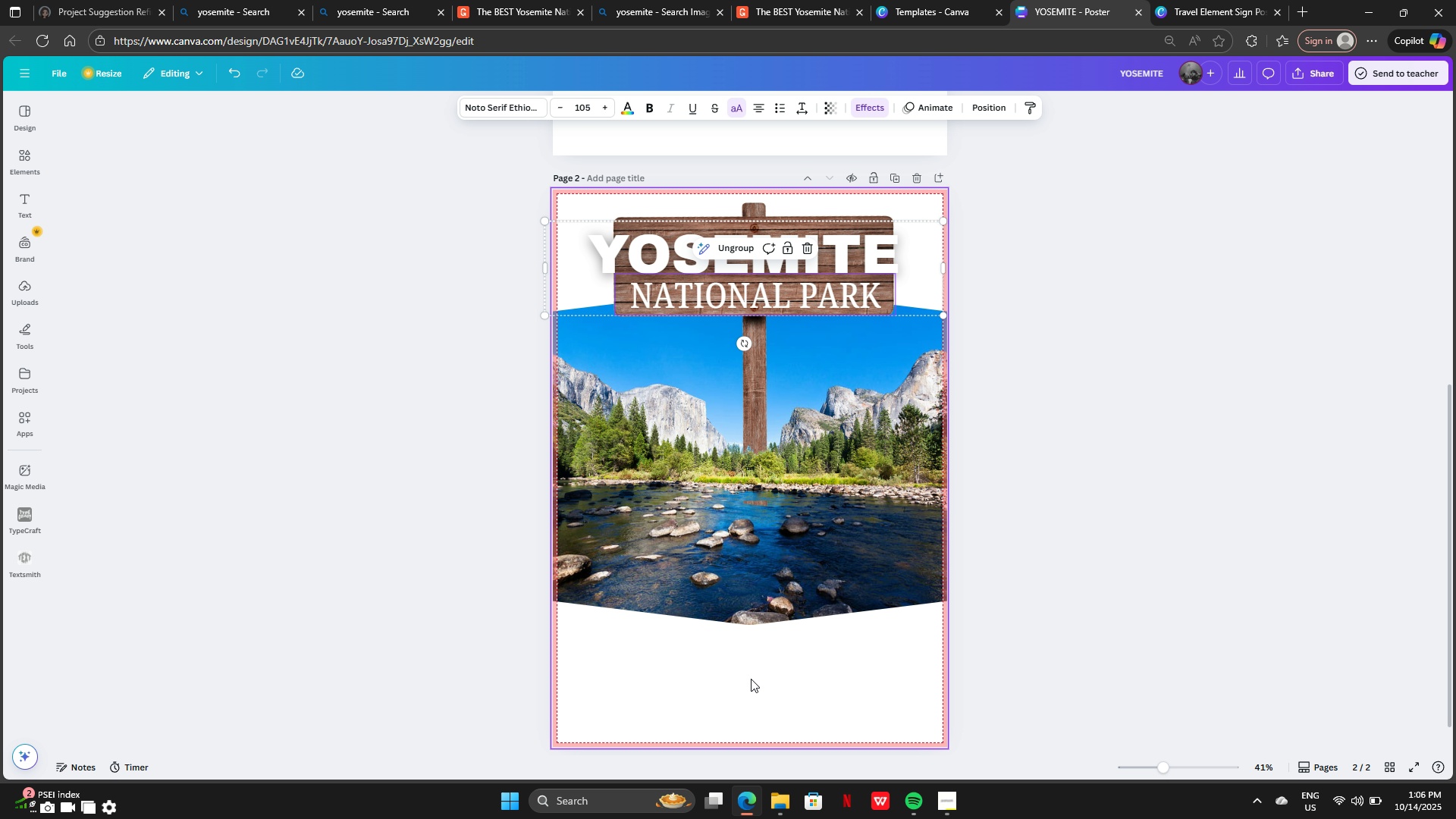 
key(Control+Z)
 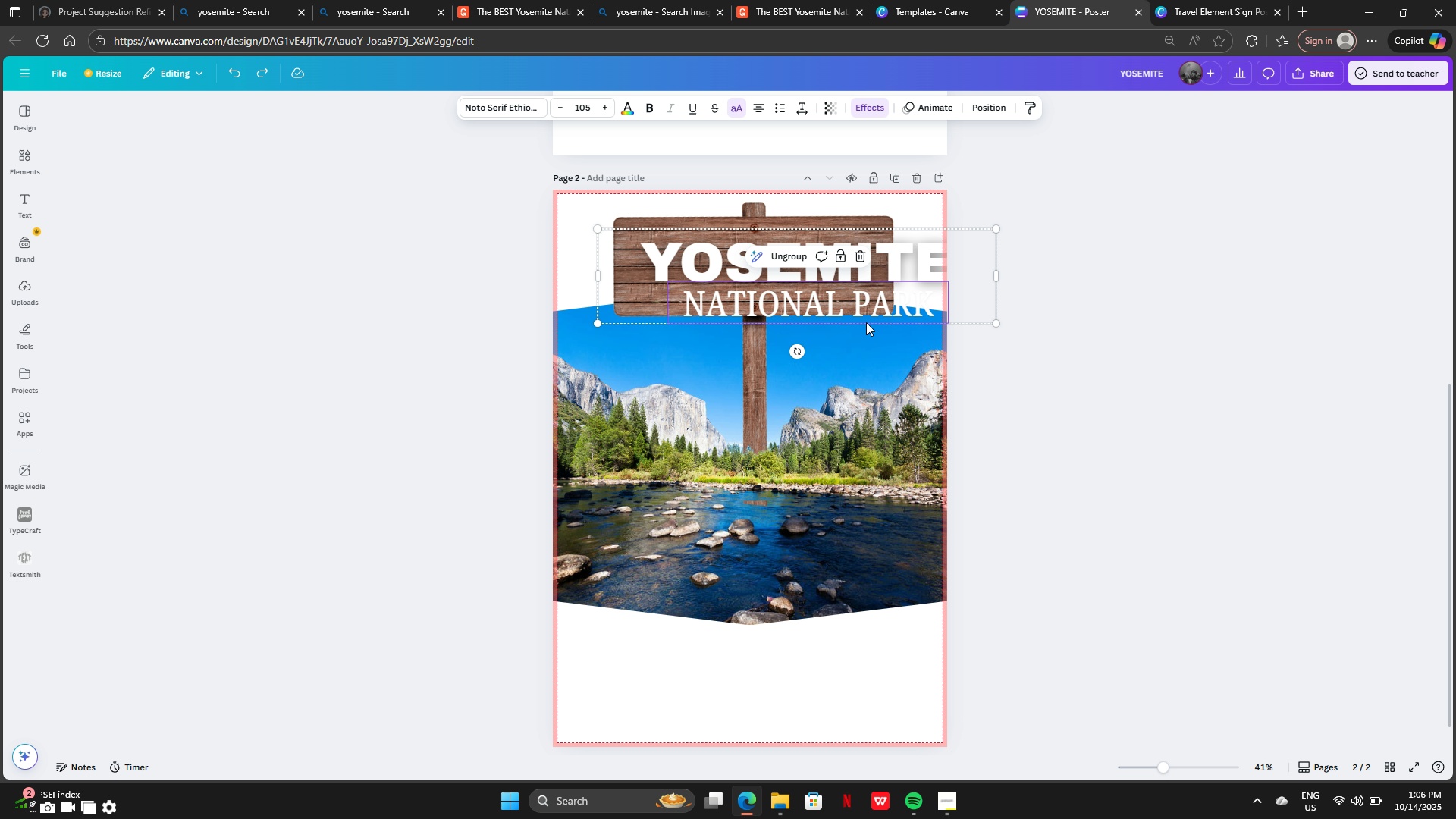 
key(Control+Z)
 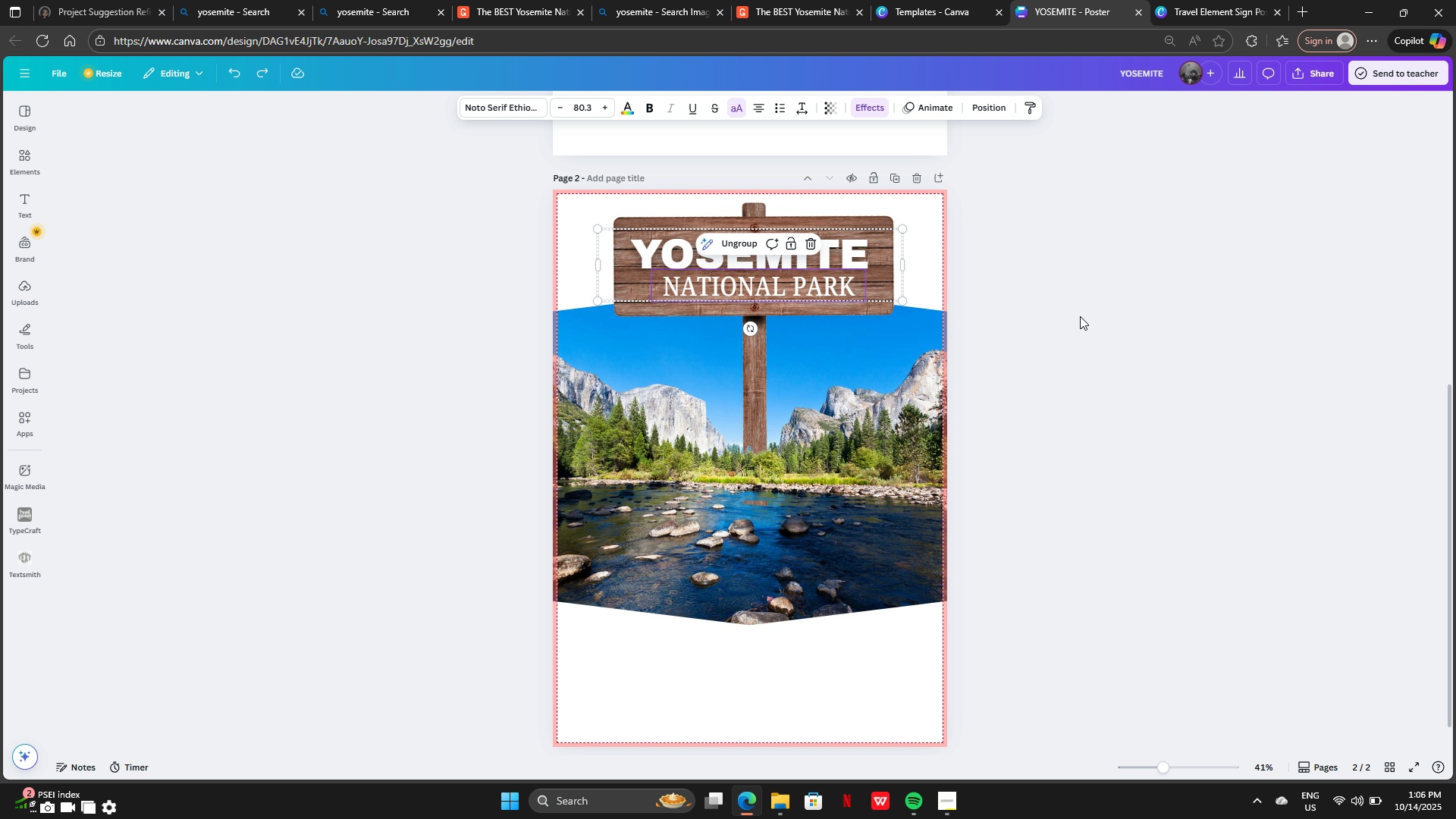 
left_click([1080, 316])
 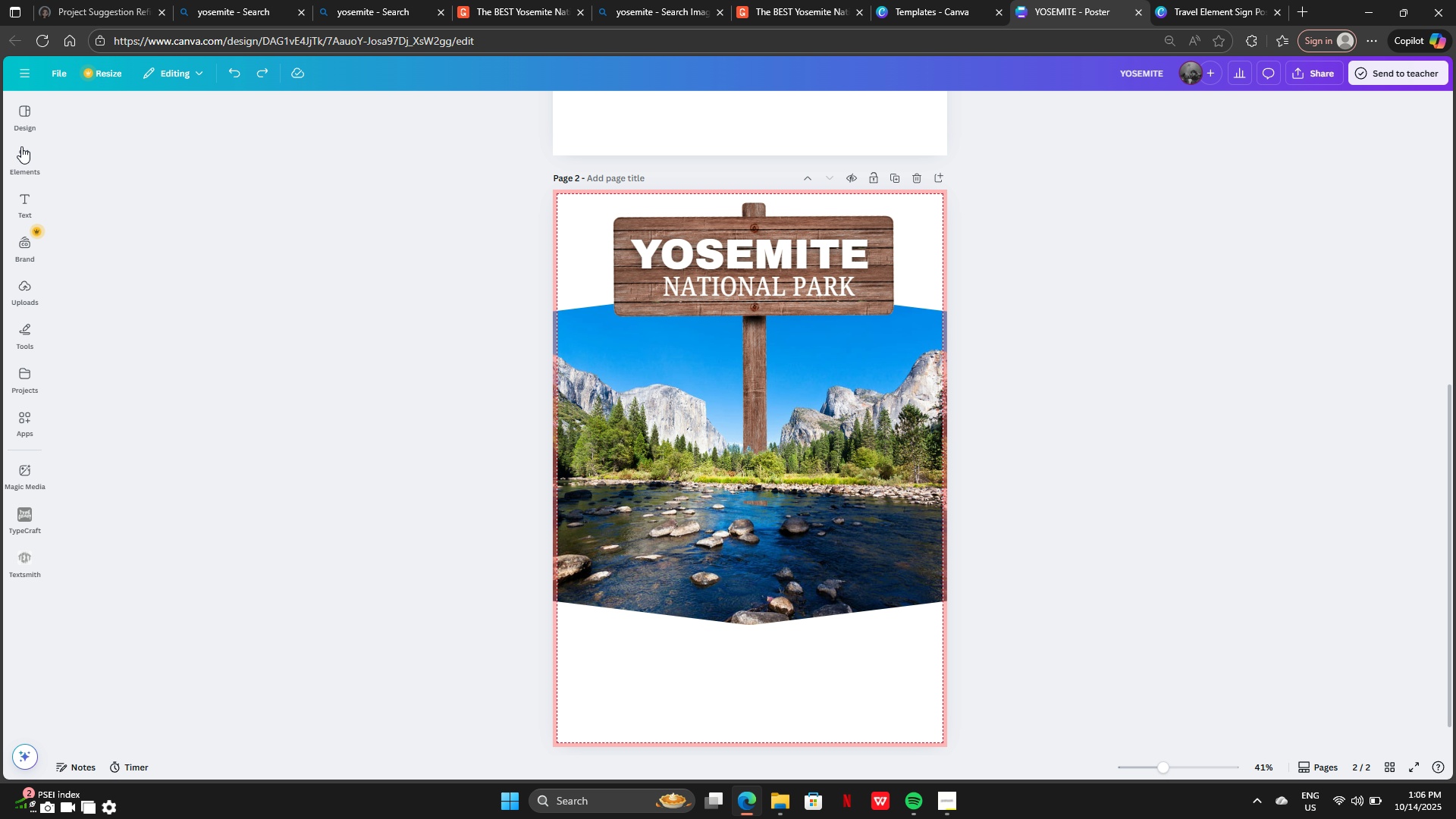 
left_click([25, 149])
 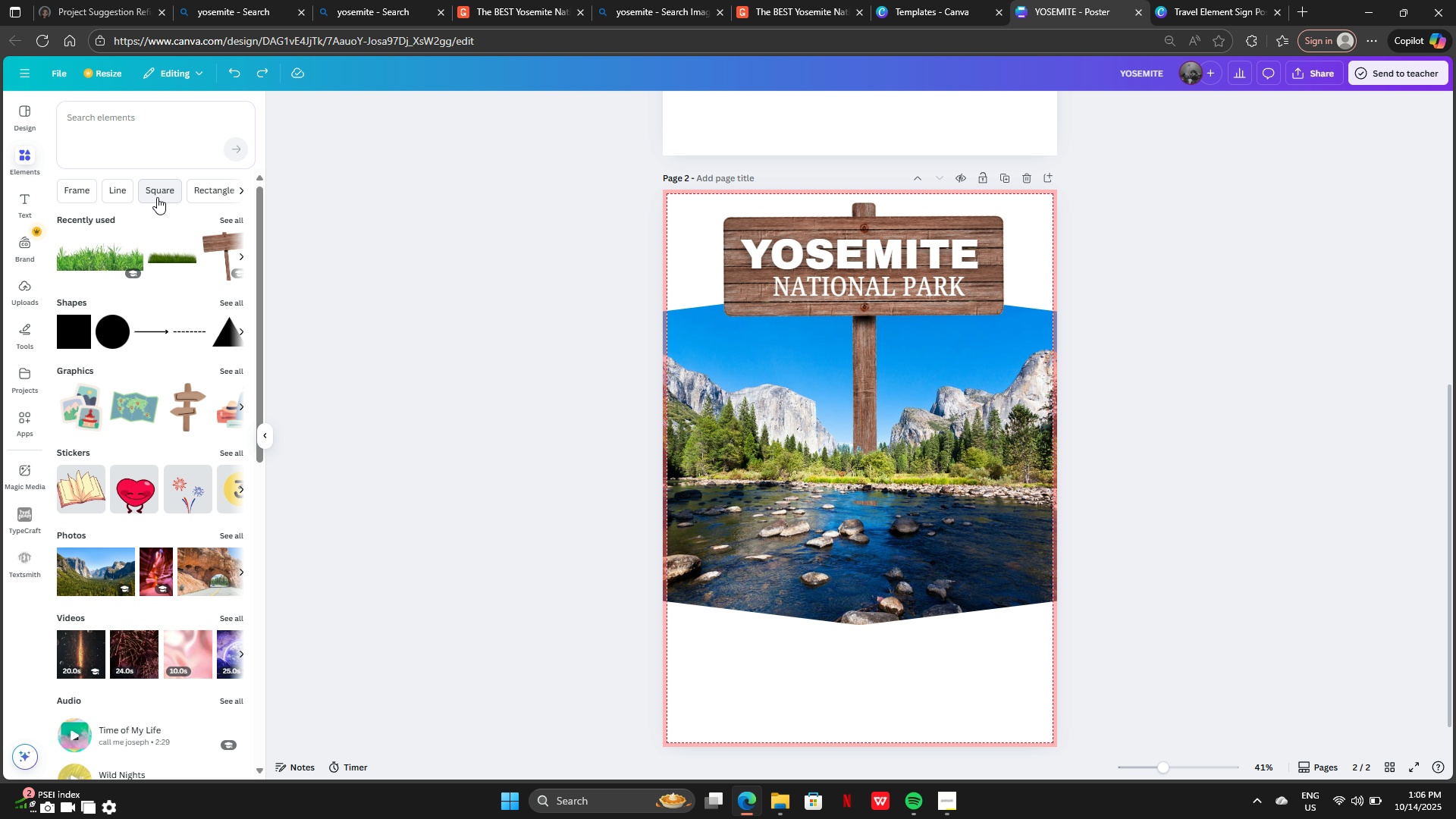 
left_click([172, 111])
 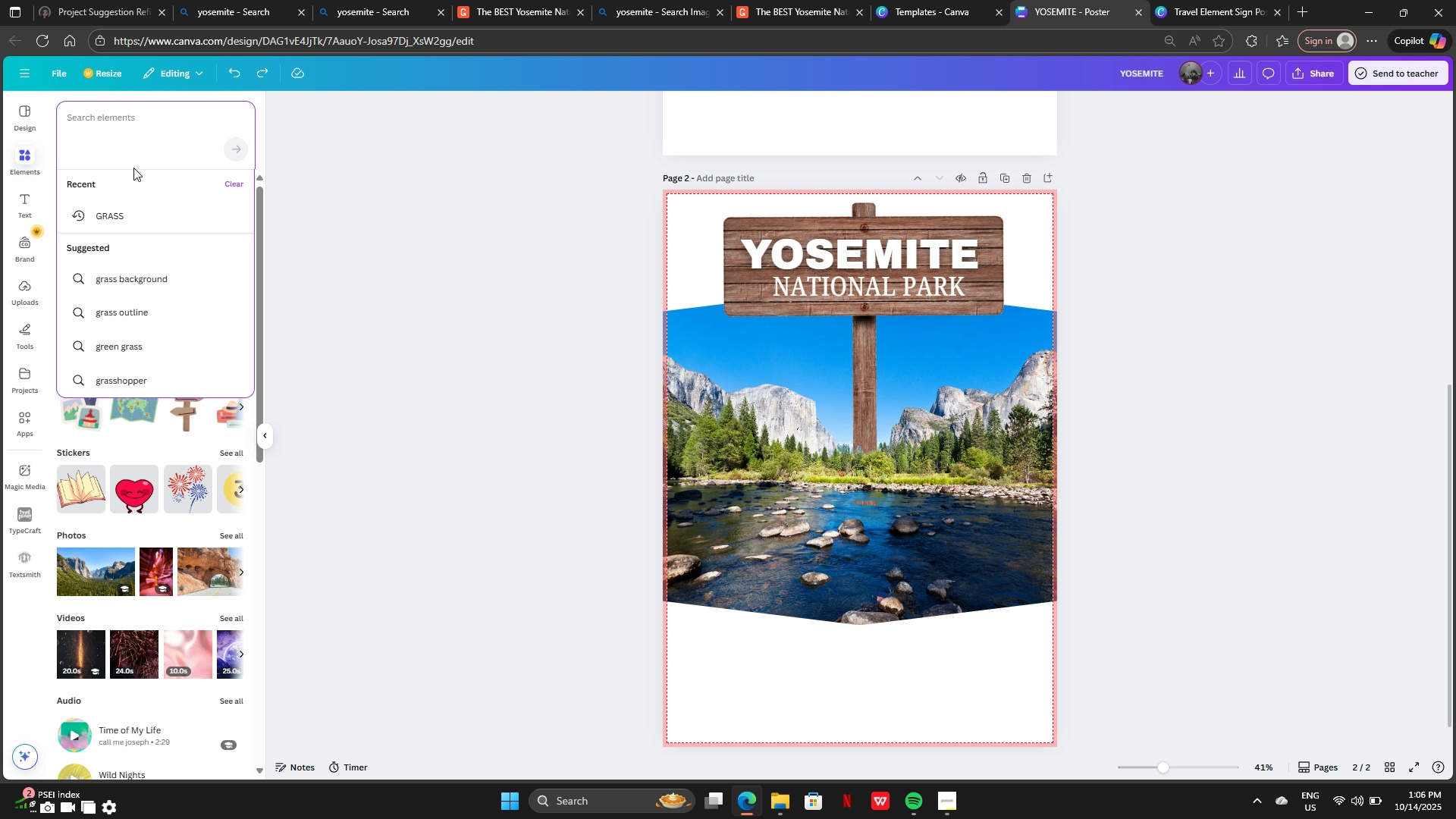 
type(yo)
 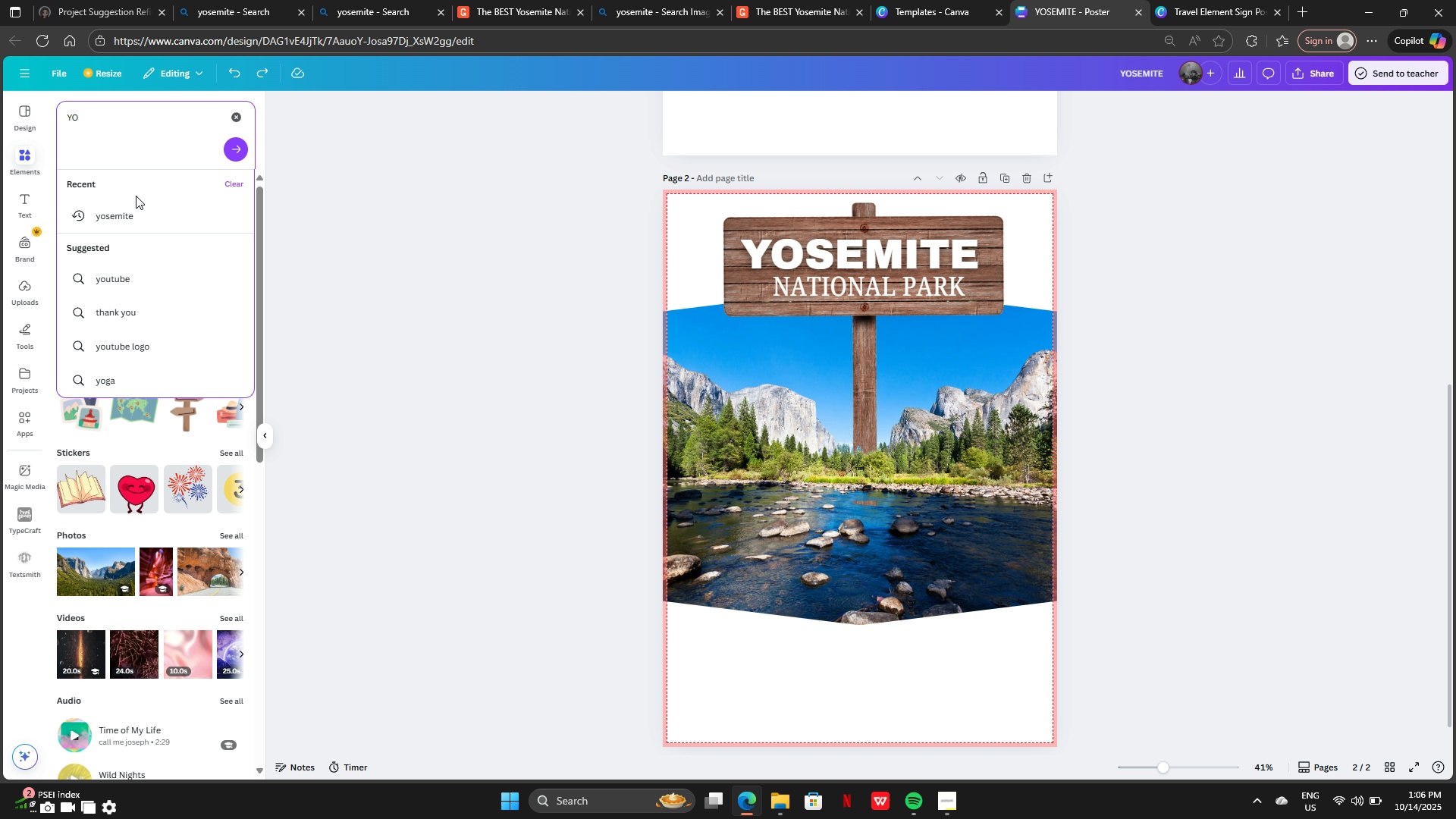 
left_click([147, 218])
 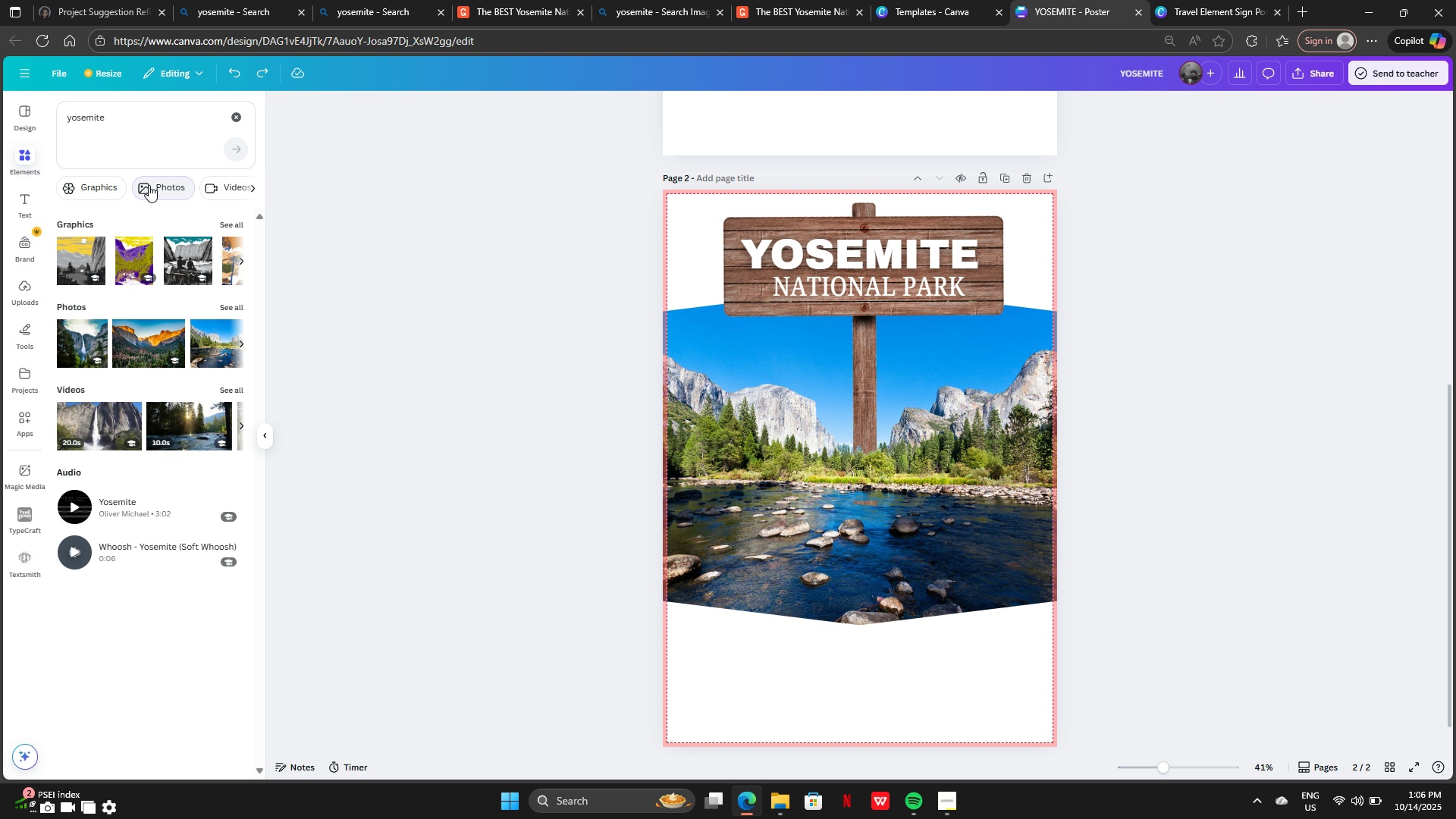 
left_click([160, 185])
 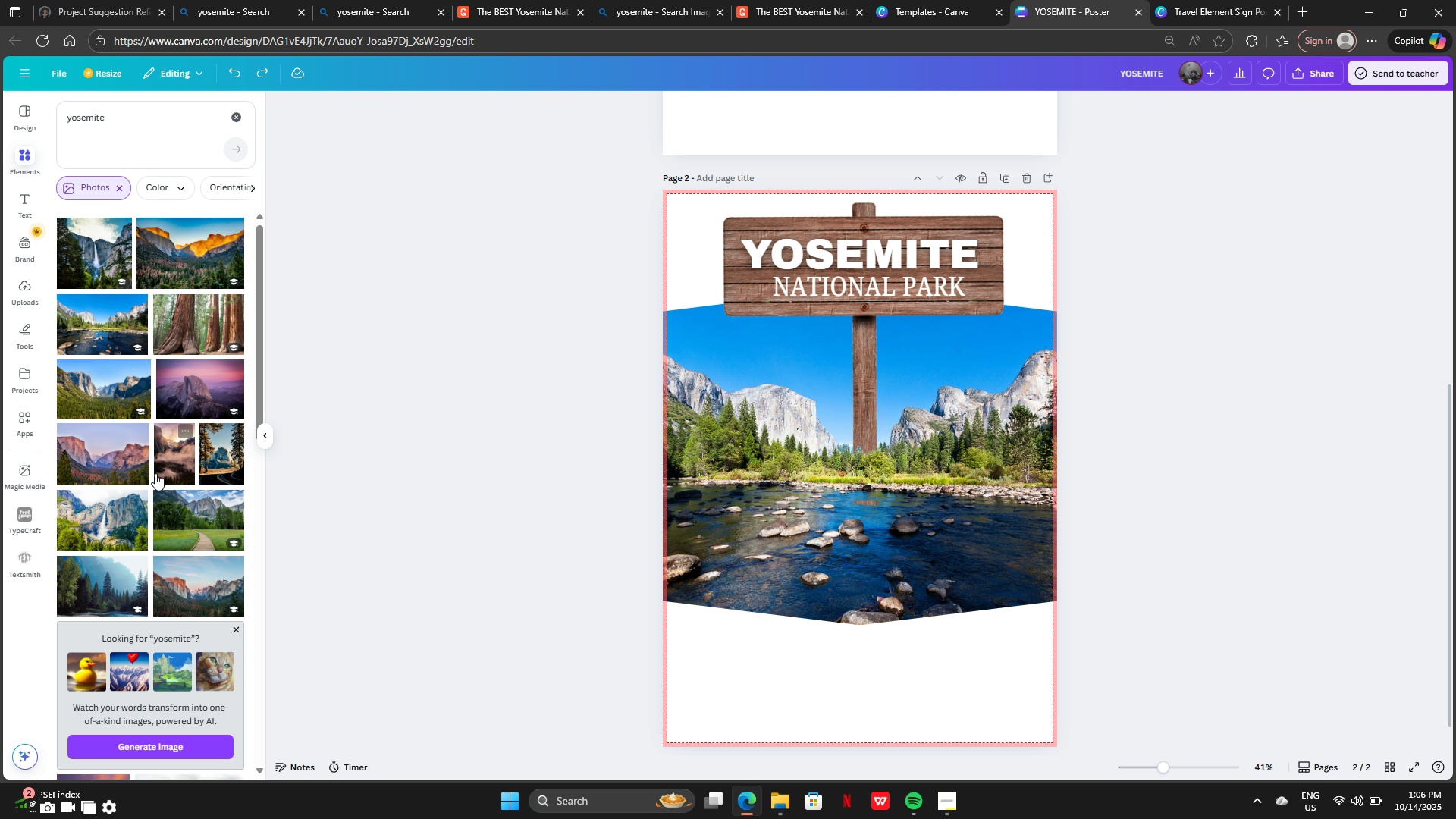 
scroll: coordinate [187, 610], scroll_direction: down, amount: 9.0
 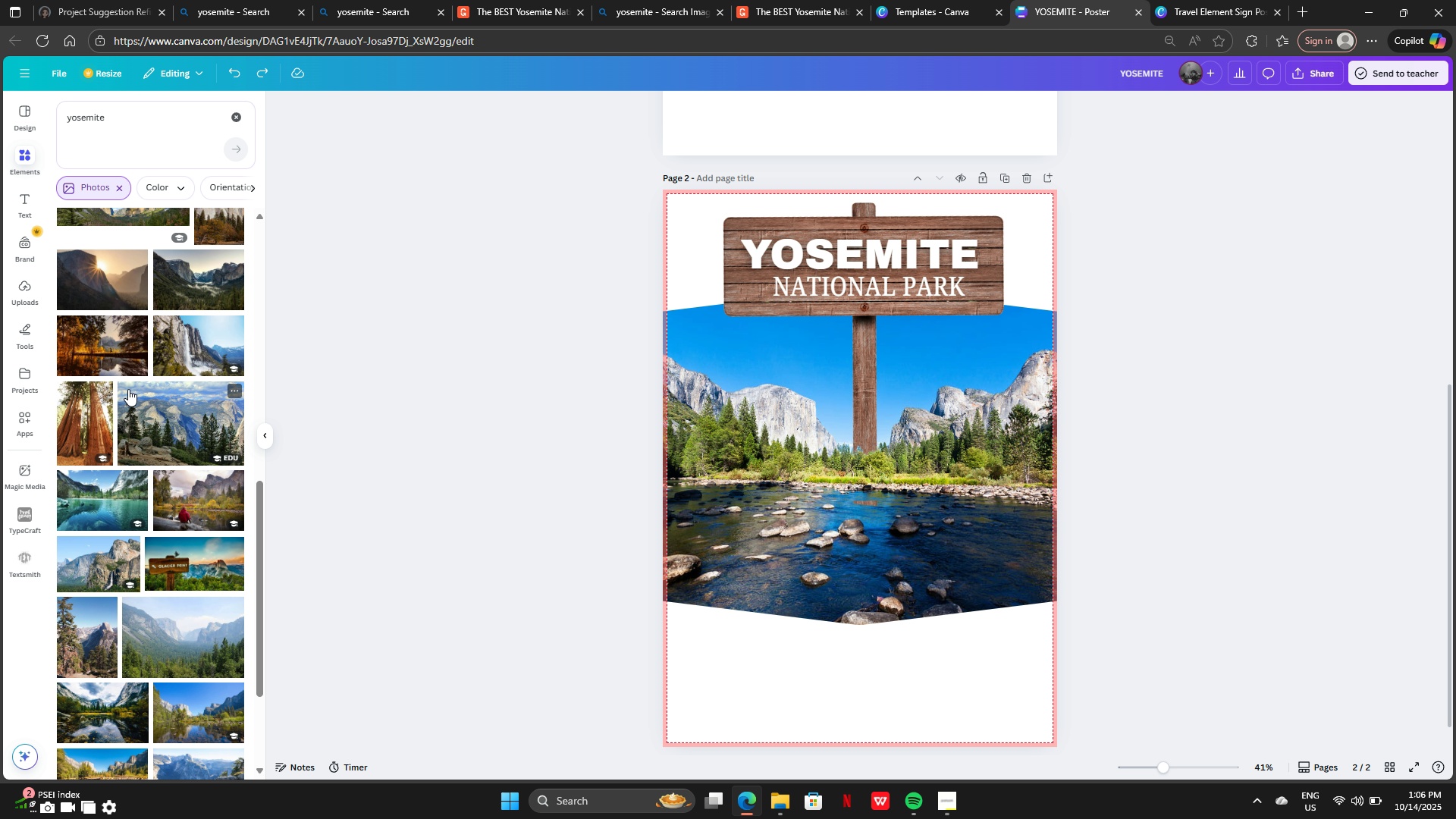 
wait(5.77)
 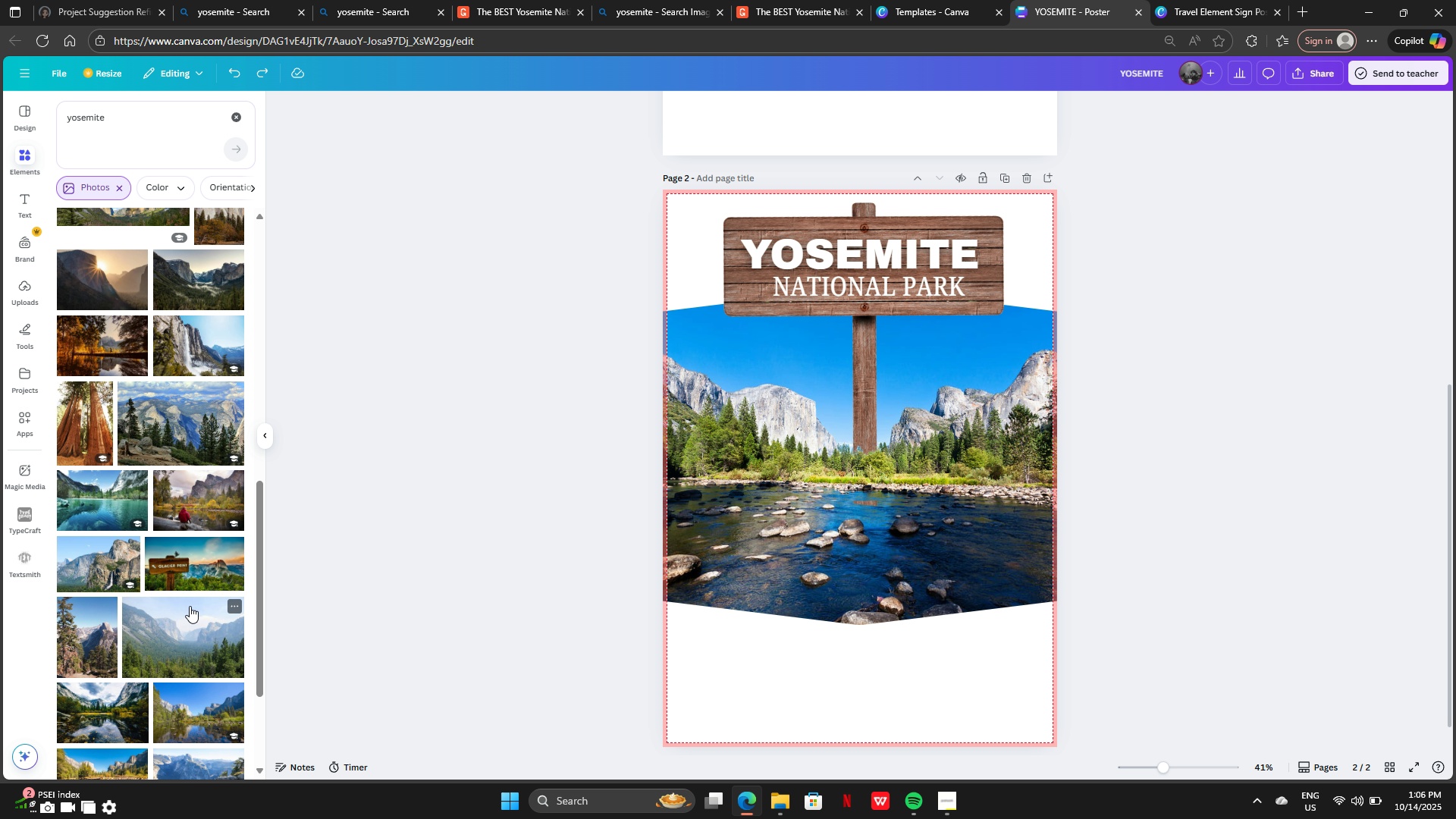 
scroll: coordinate [144, 529], scroll_direction: down, amount: 12.0
 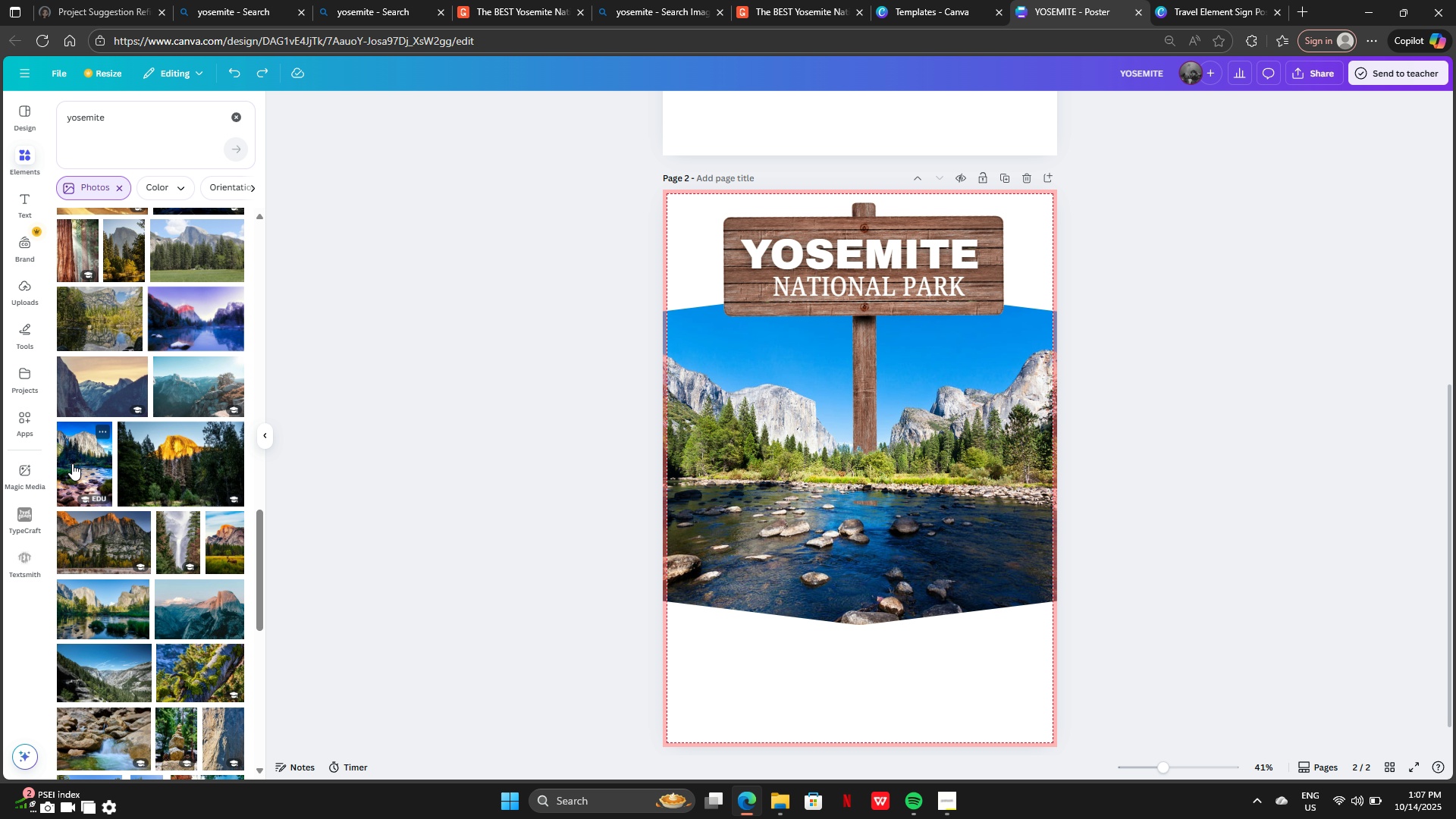 
left_click([72, 463])
 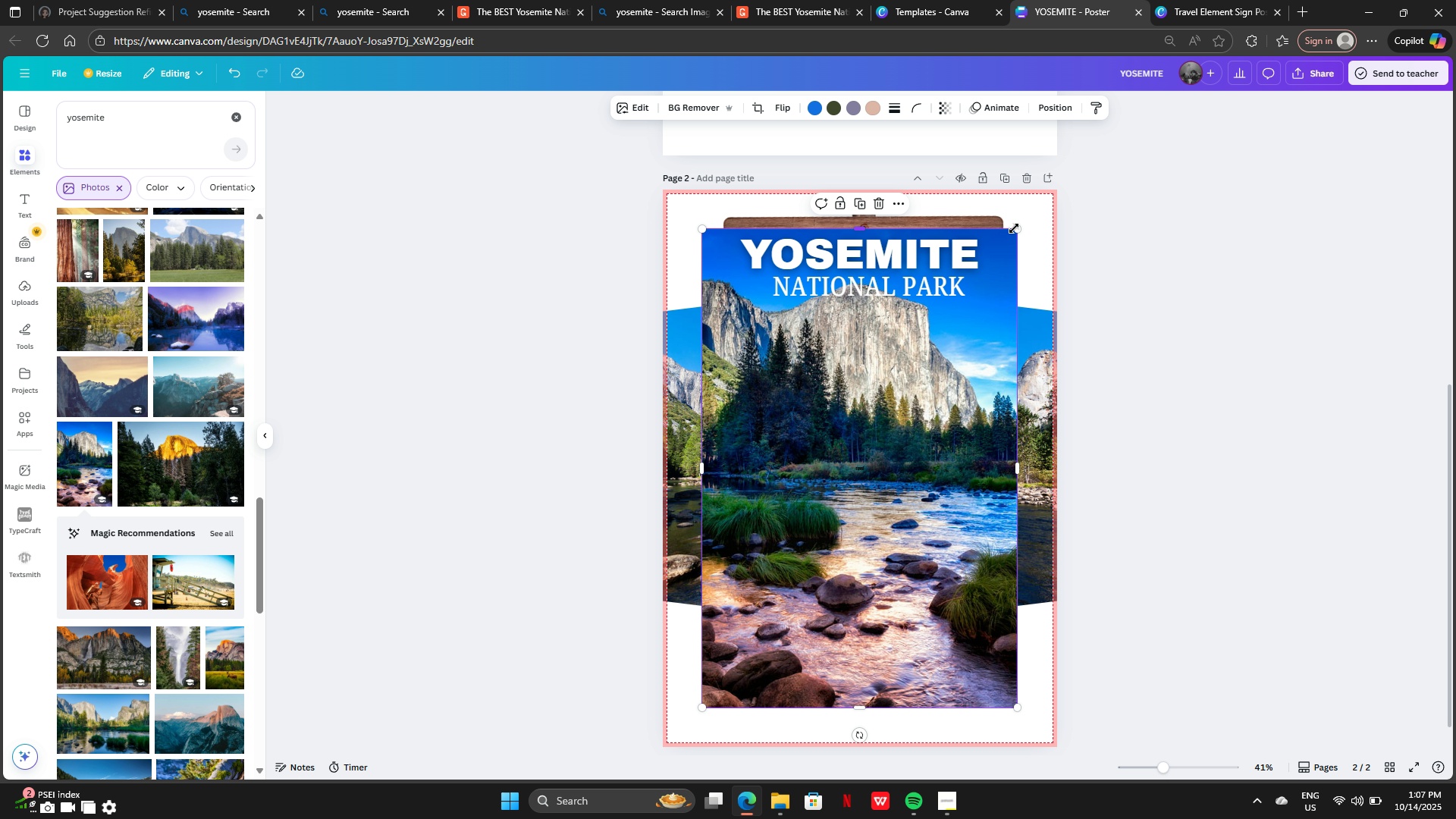 
left_click_drag(start_coordinate=[1017, 228], to_coordinate=[876, 419])
 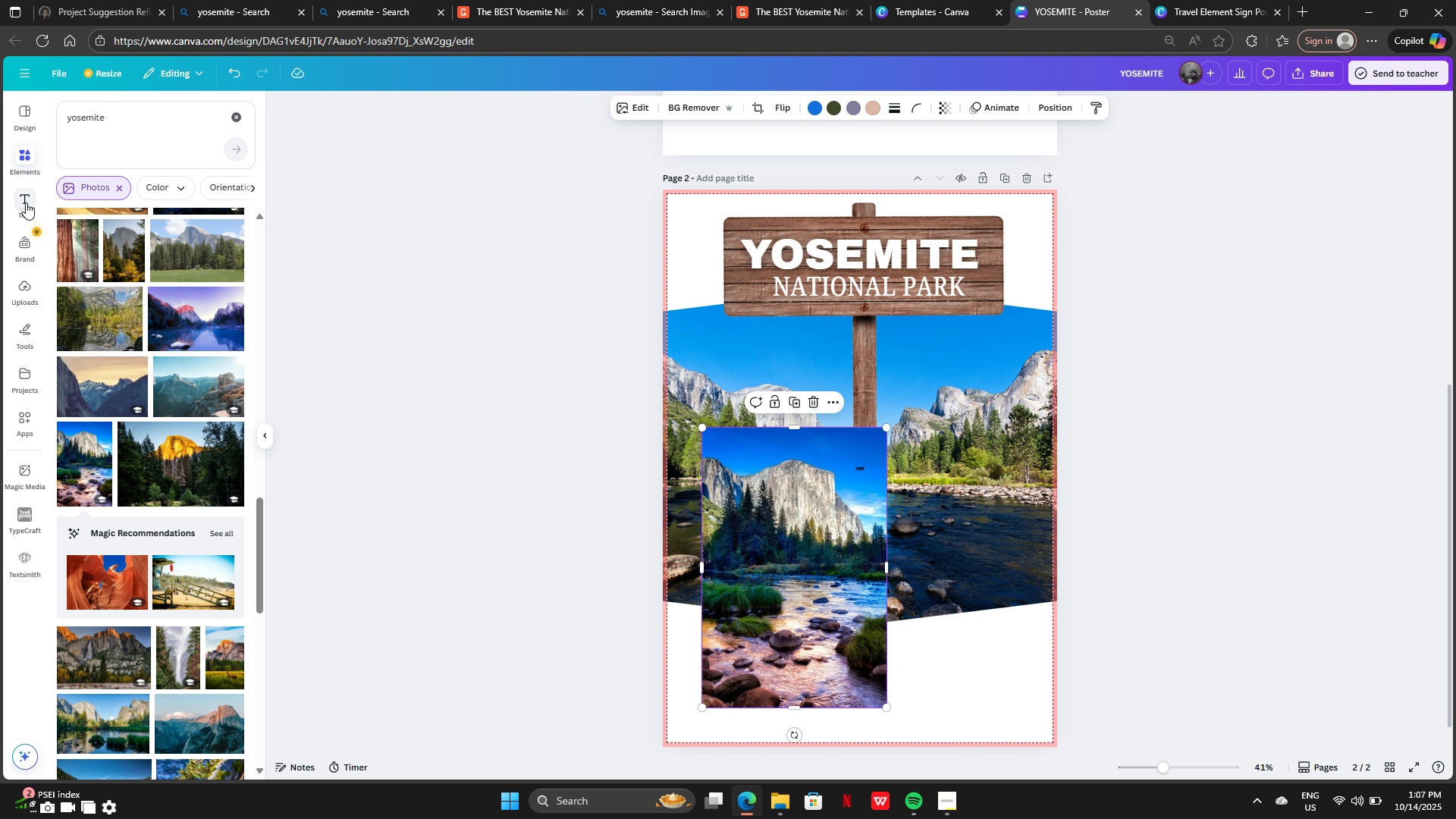 
left_click([28, 200])
 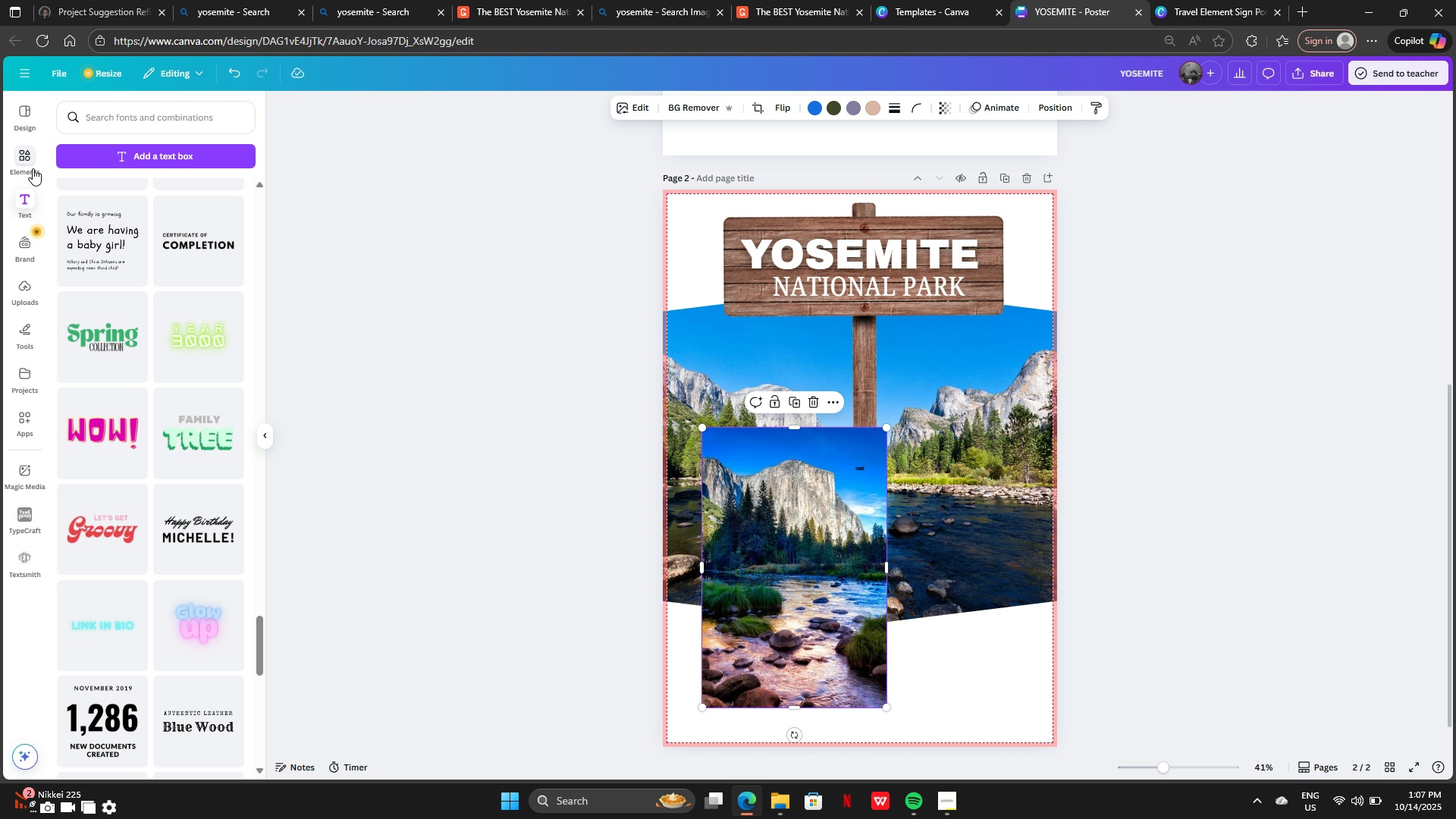 
left_click([33, 168])
 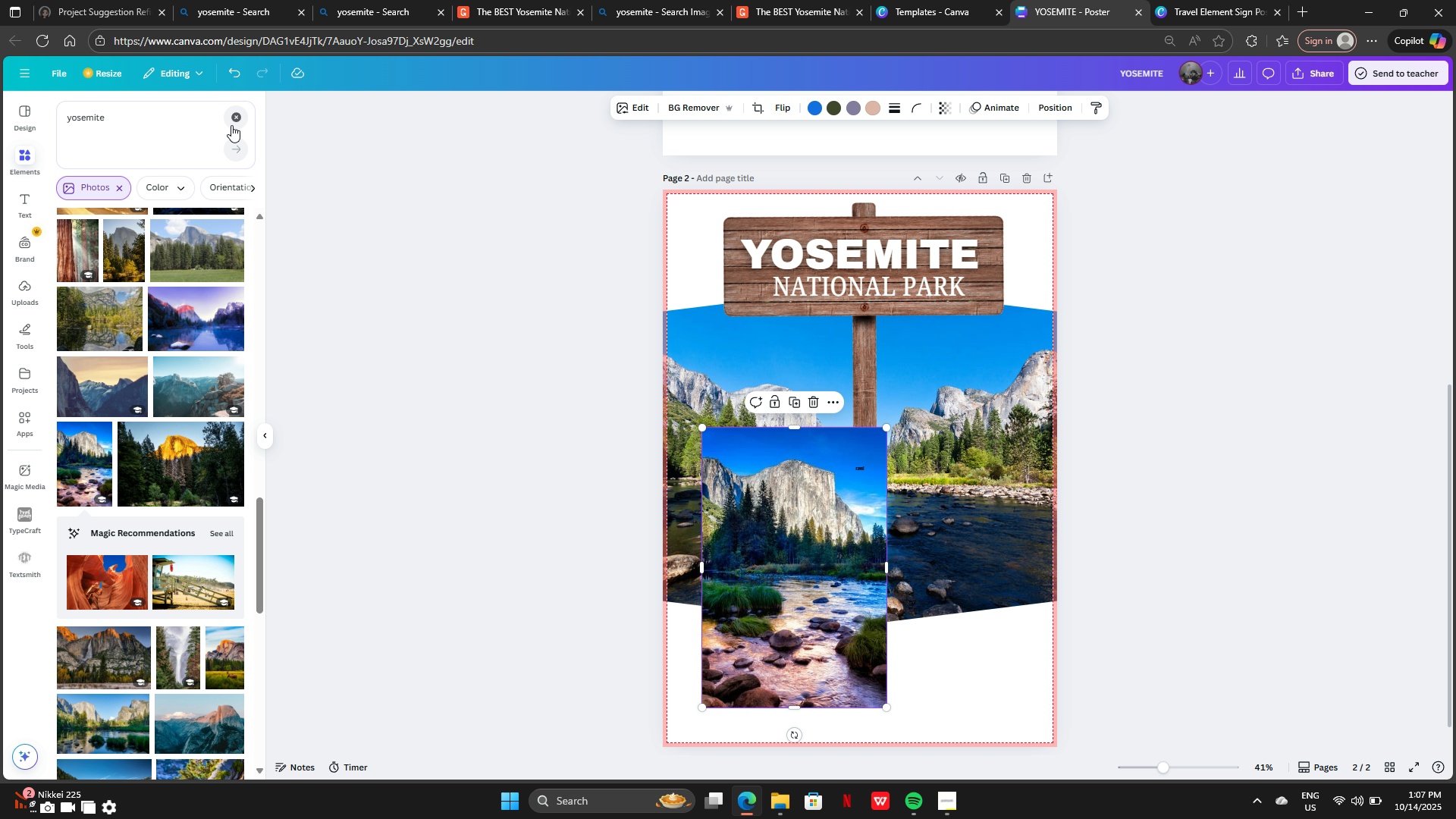 
left_click([233, 124])
 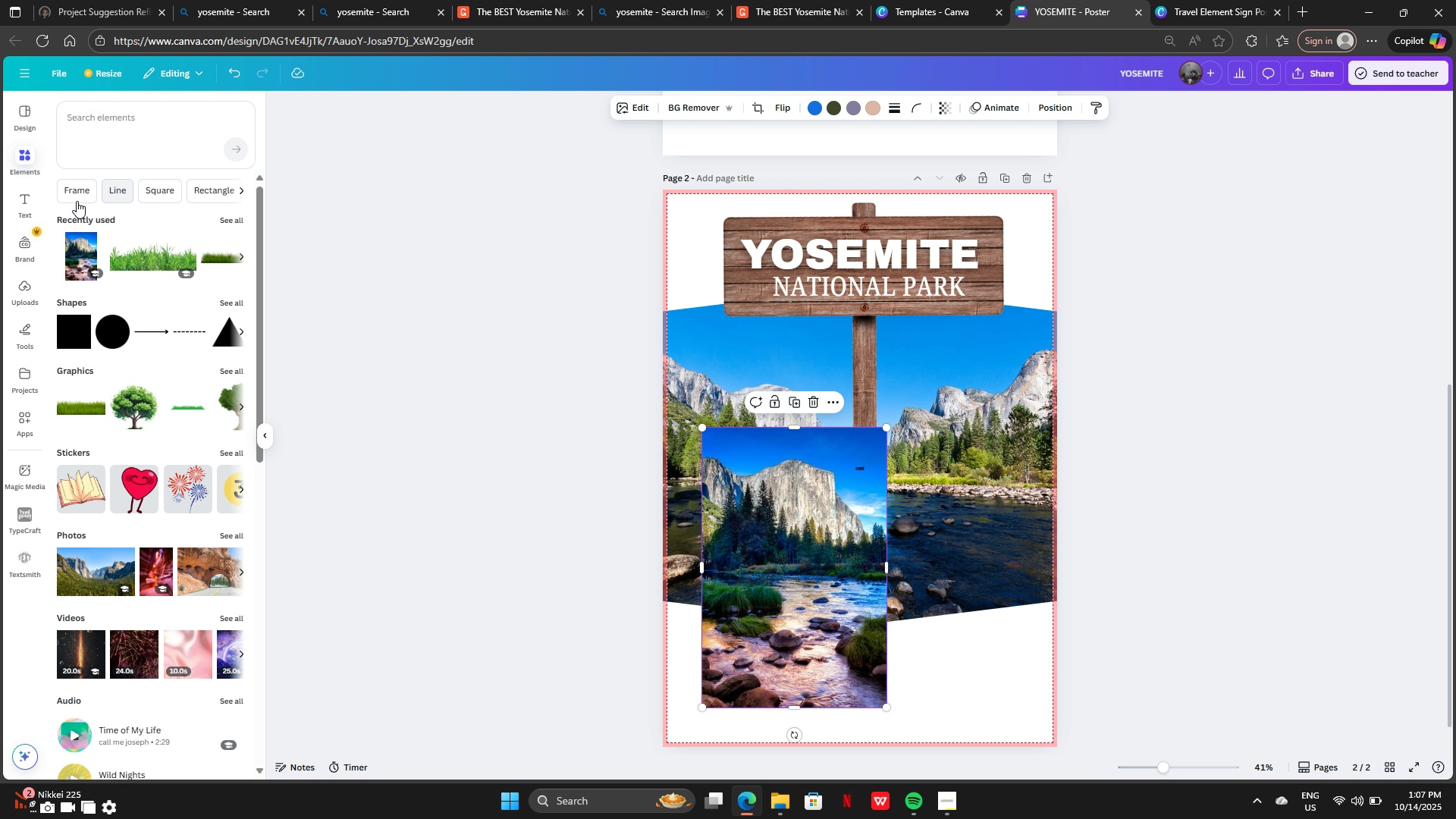 
left_click([70, 201])
 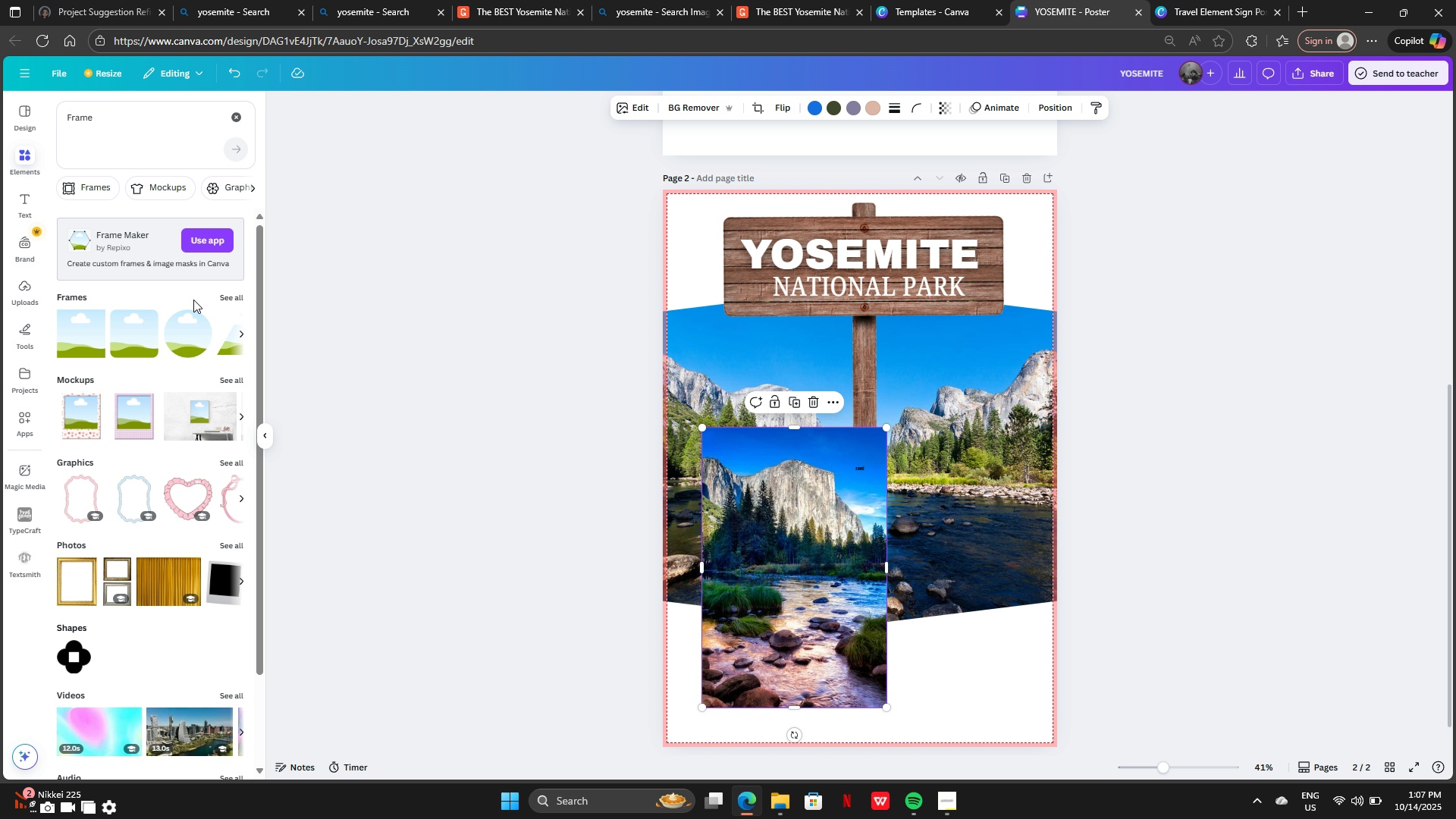 
left_click([224, 300])
 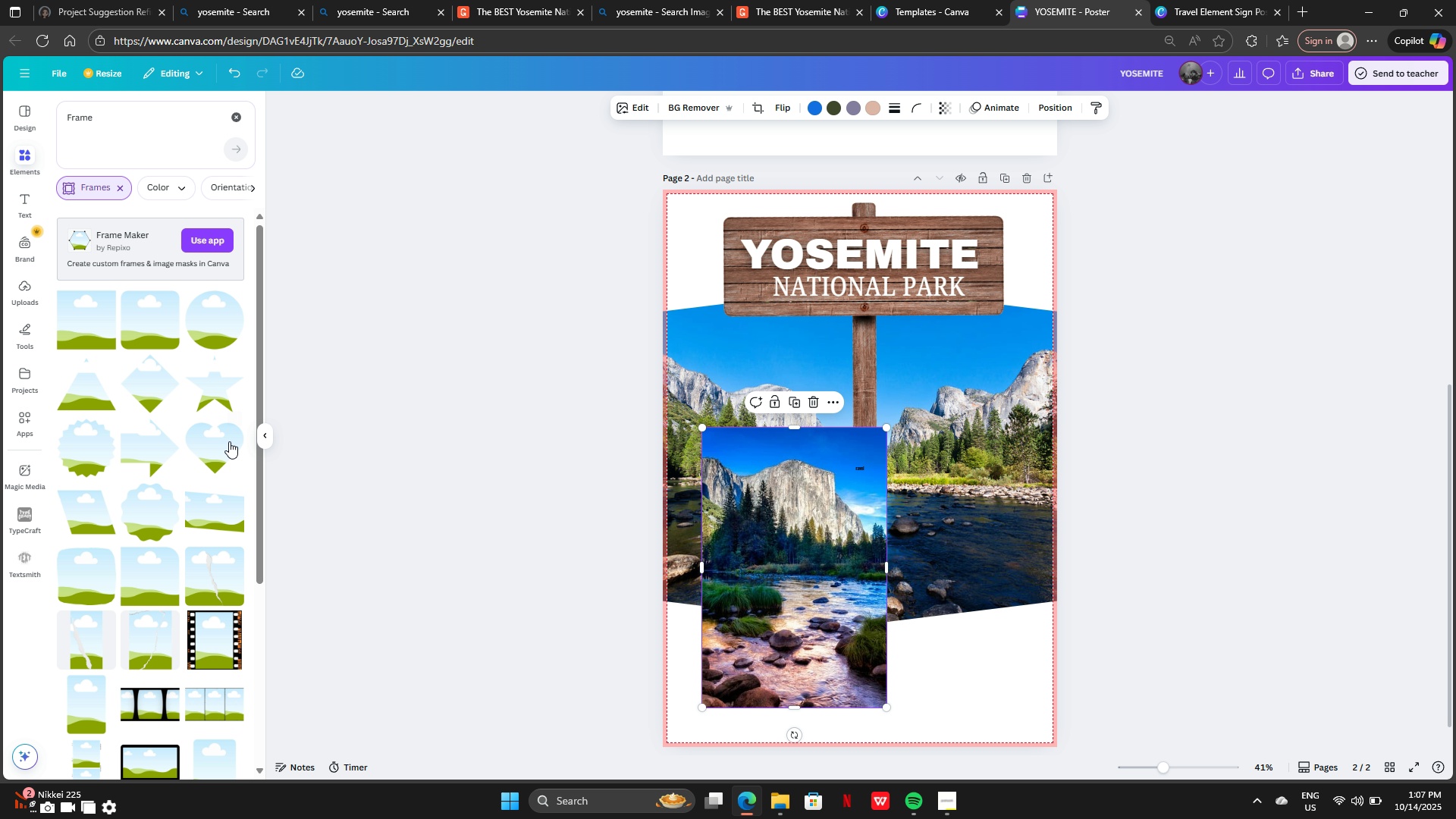 
scroll: coordinate [200, 504], scroll_direction: down, amount: 20.0
 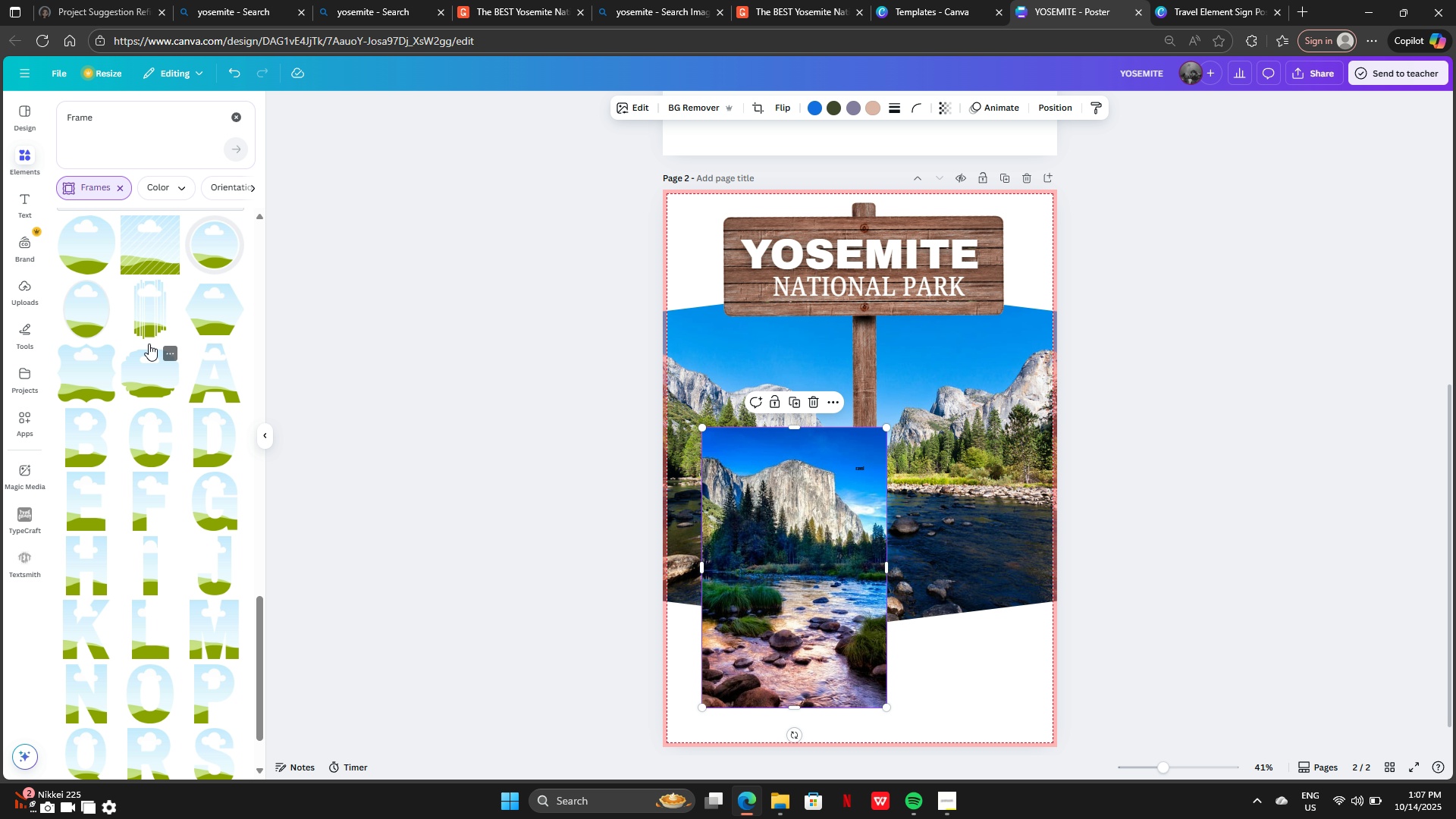 
left_click([149, 326])
 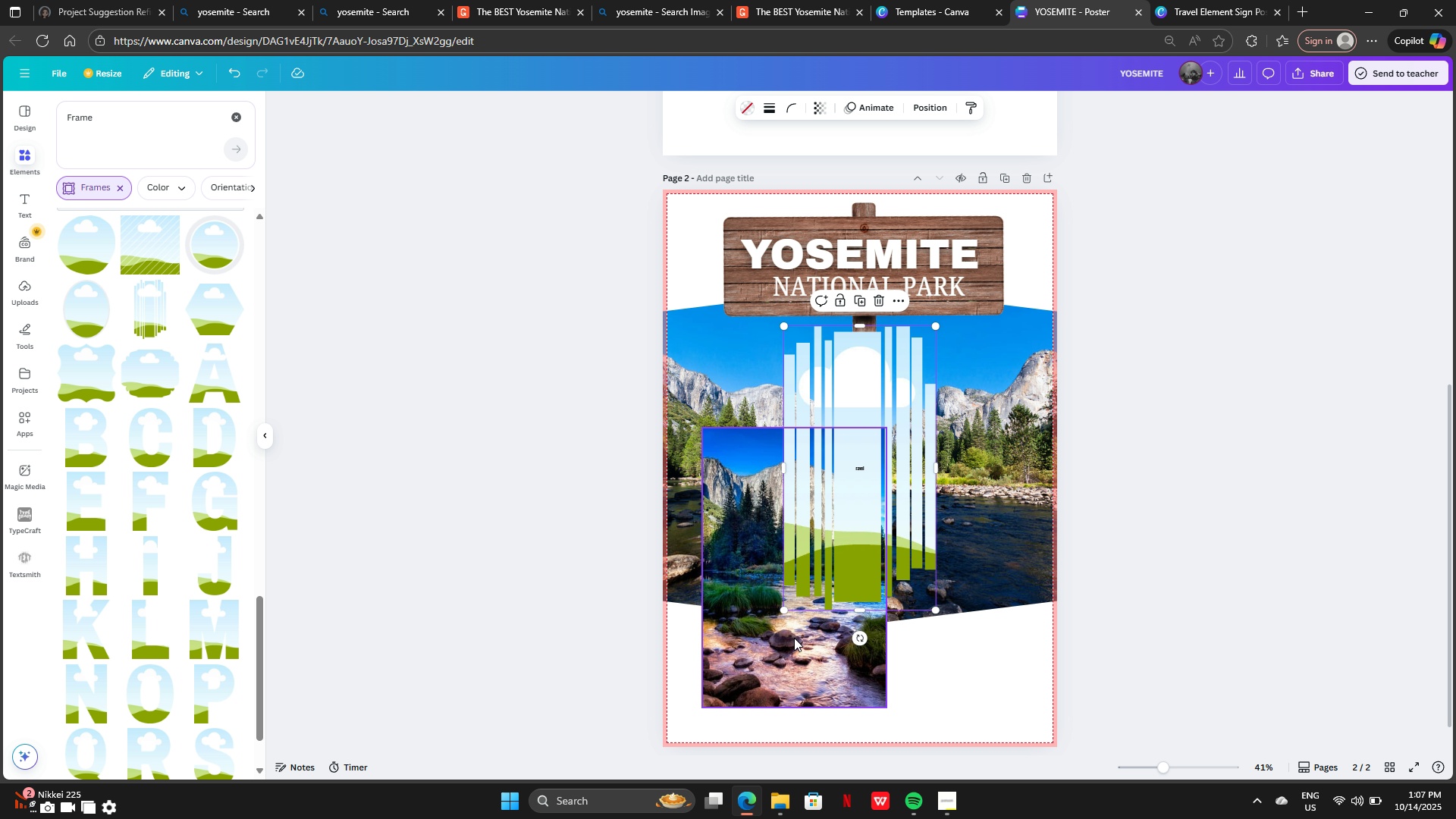 
left_click_drag(start_coordinate=[786, 640], to_coordinate=[833, 538])
 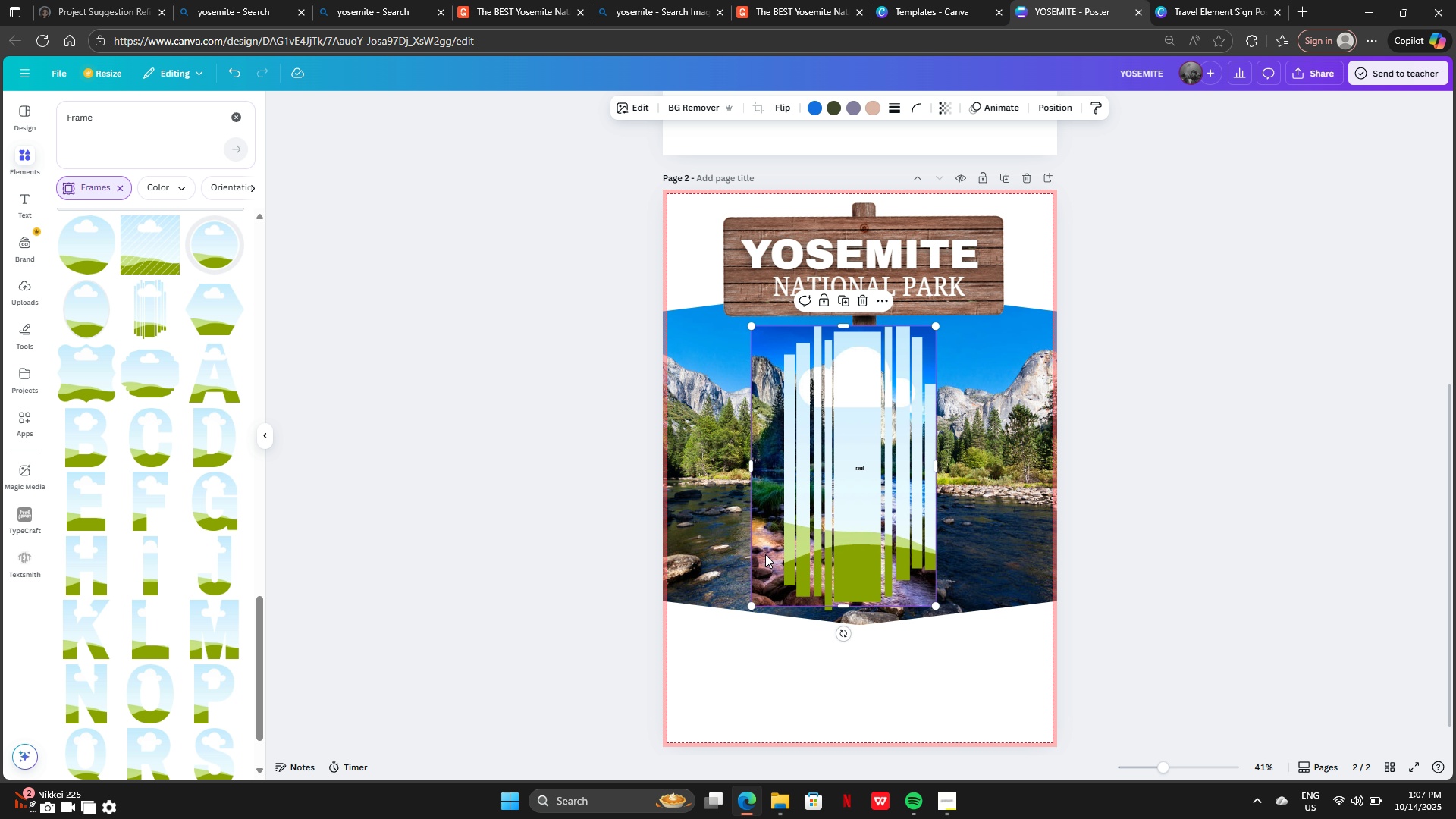 
left_click_drag(start_coordinate=[758, 549], to_coordinate=[828, 534])
 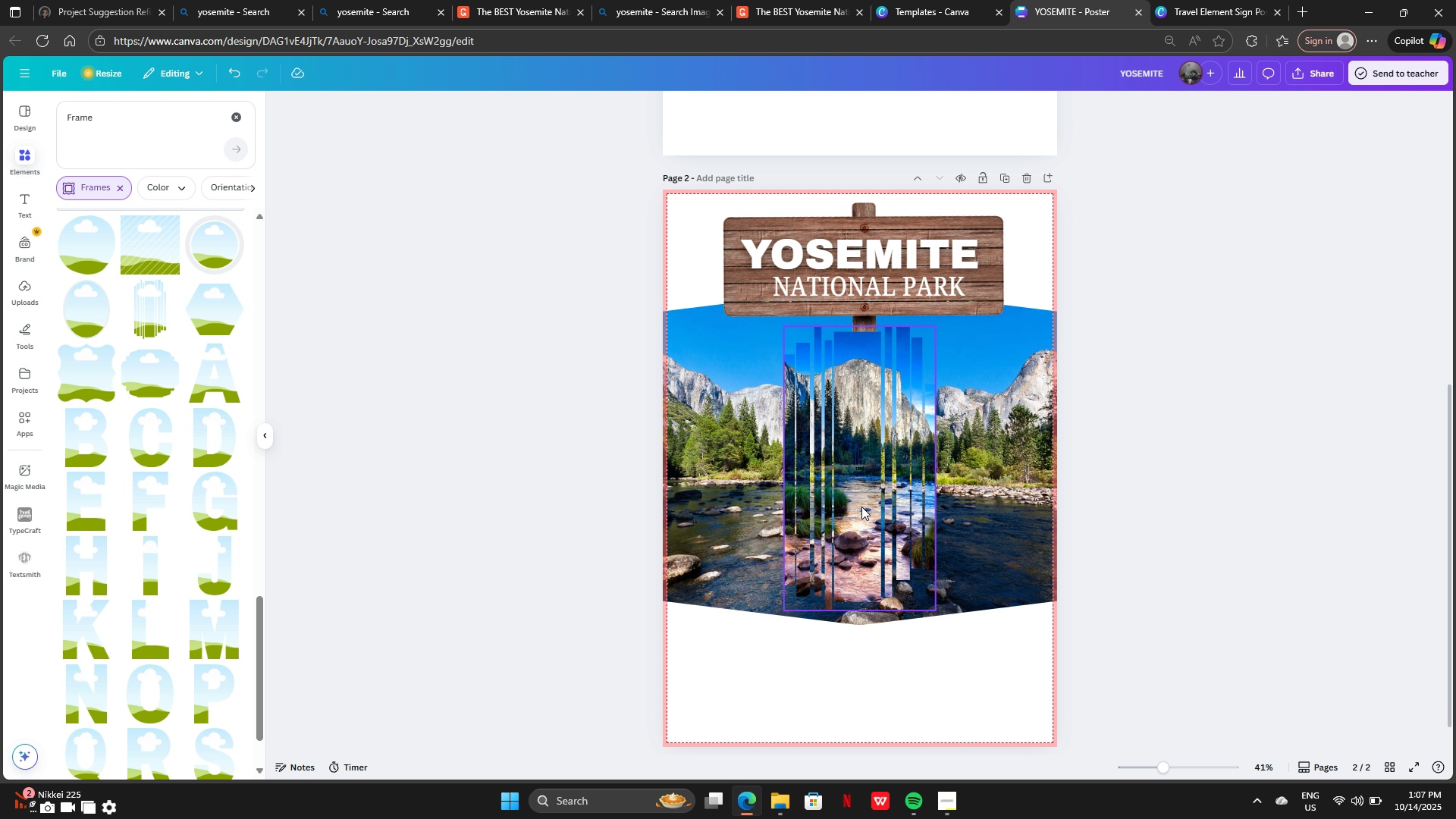 
left_click([861, 507])
 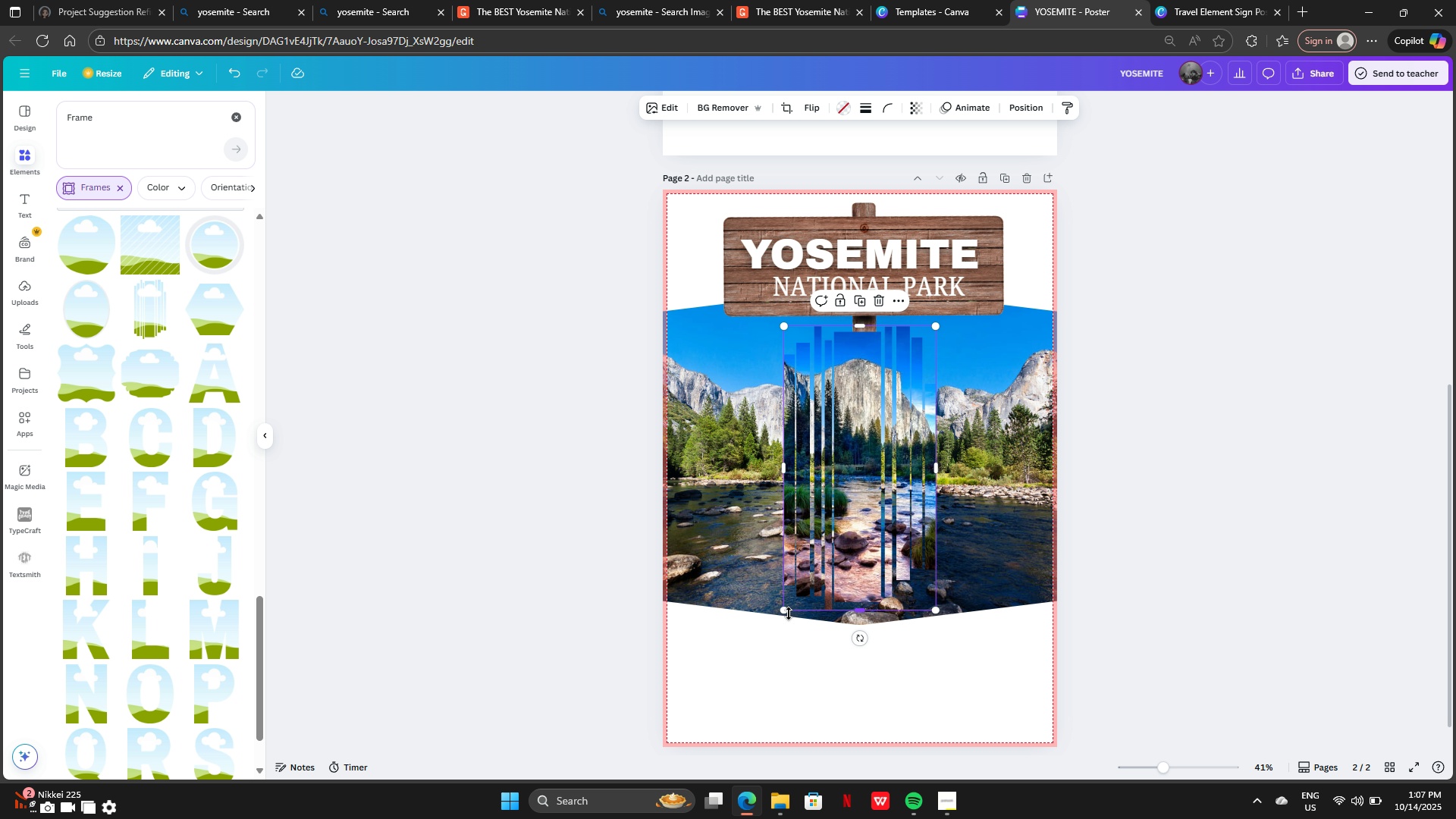 
left_click_drag(start_coordinate=[787, 612], to_coordinate=[728, 677])
 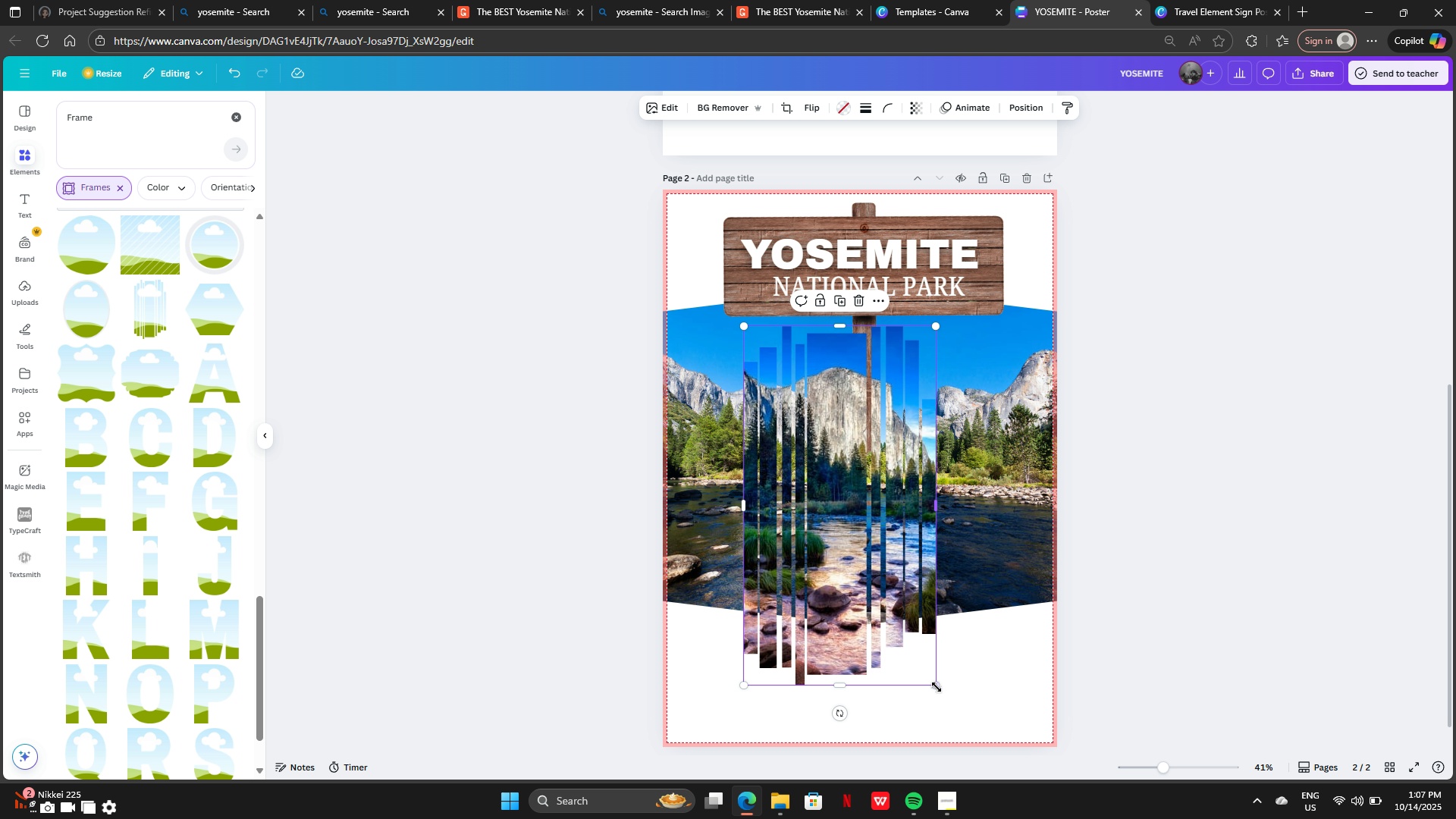 
left_click_drag(start_coordinate=[937, 689], to_coordinate=[1041, 780])